 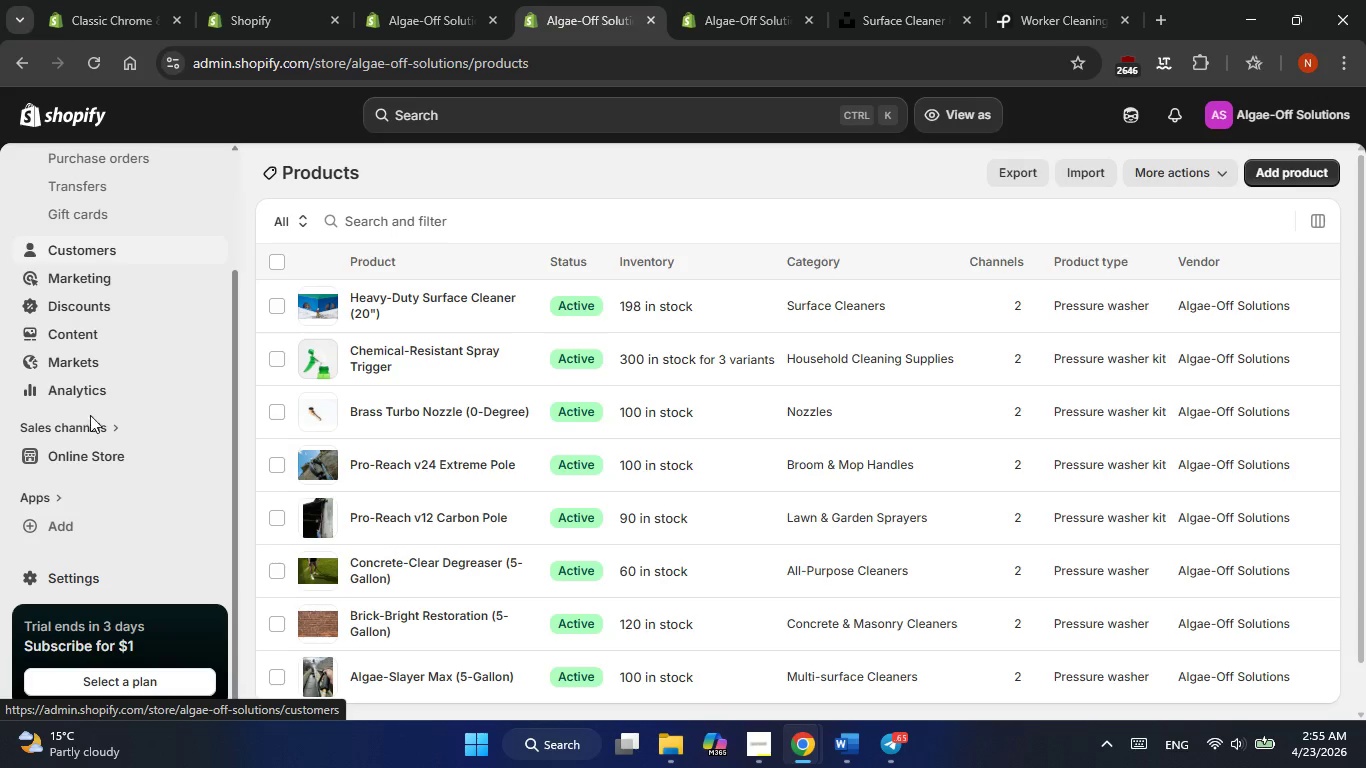 
mouse_move([140, 473])
 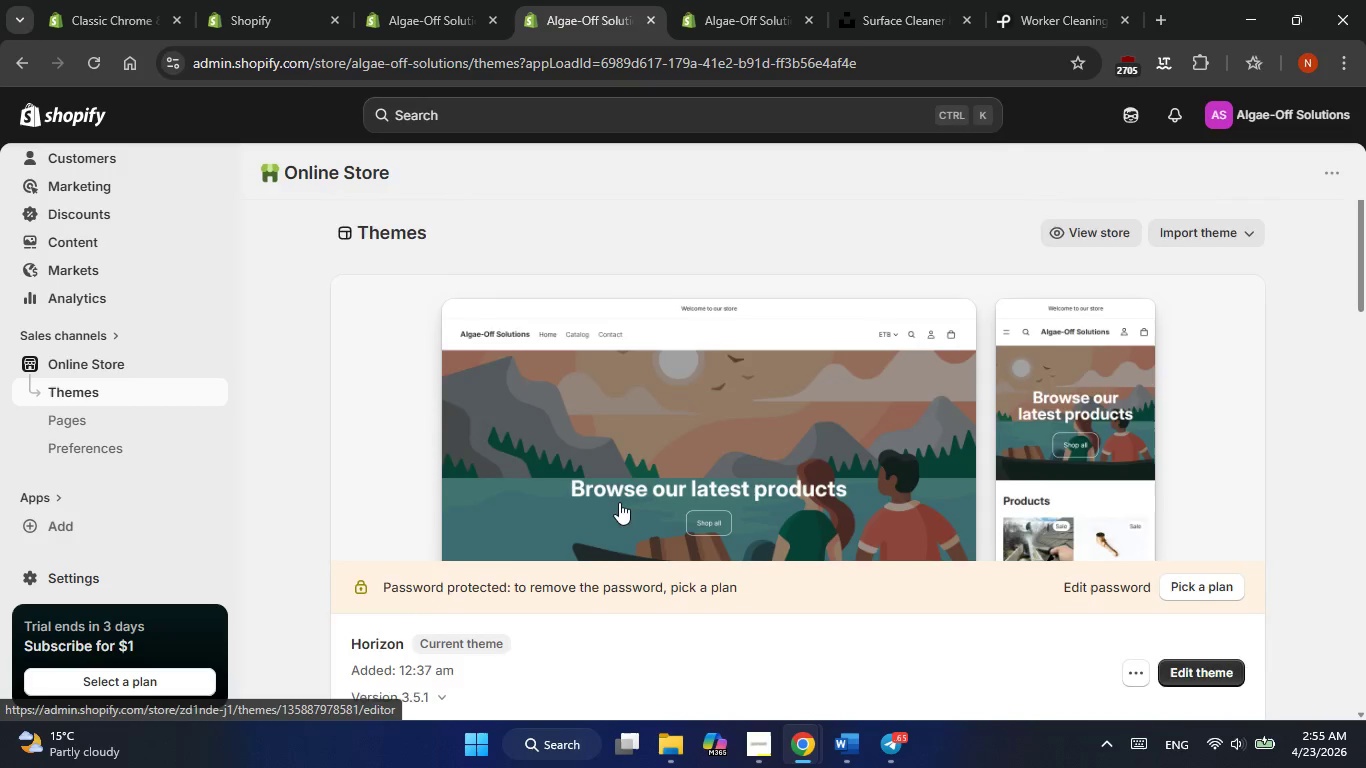 
scroll: coordinate [628, 496], scroll_direction: down, amount: 2.0
 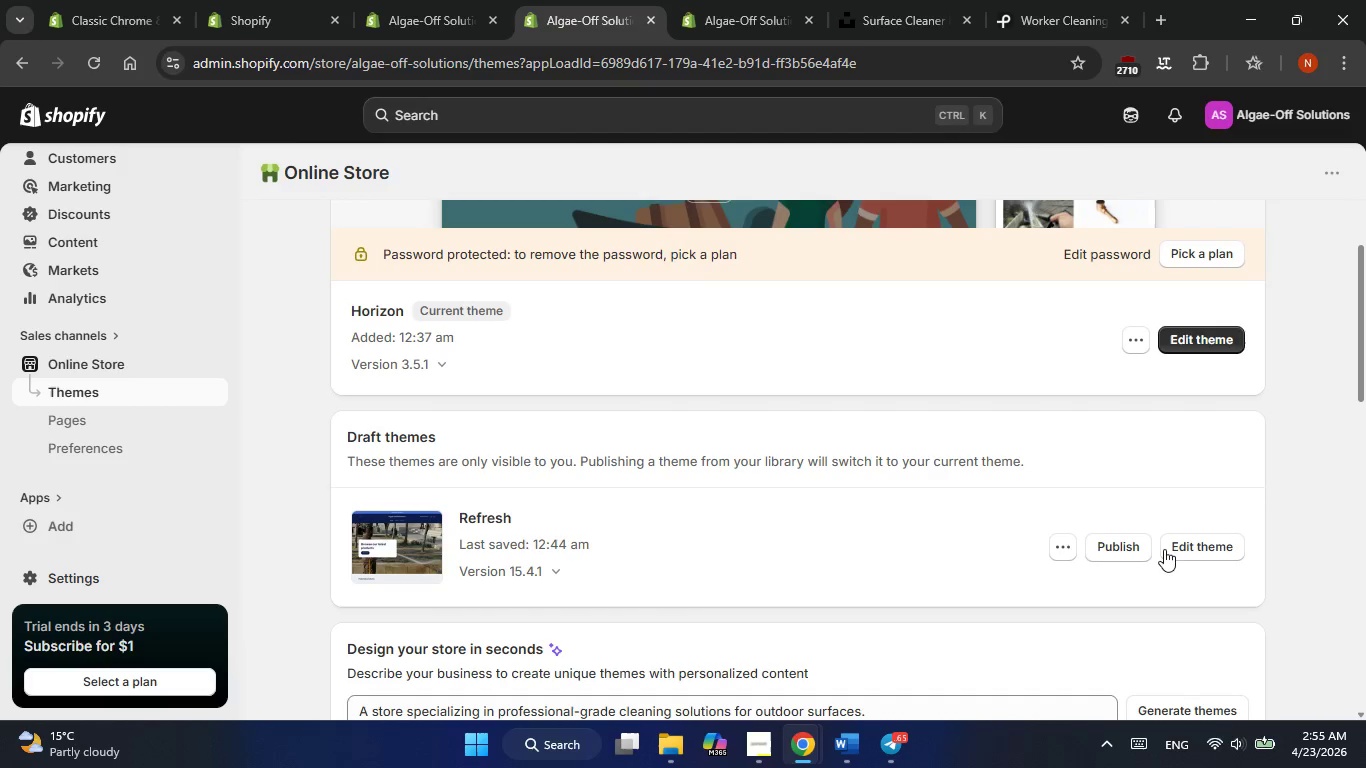 
left_click([1195, 551])
 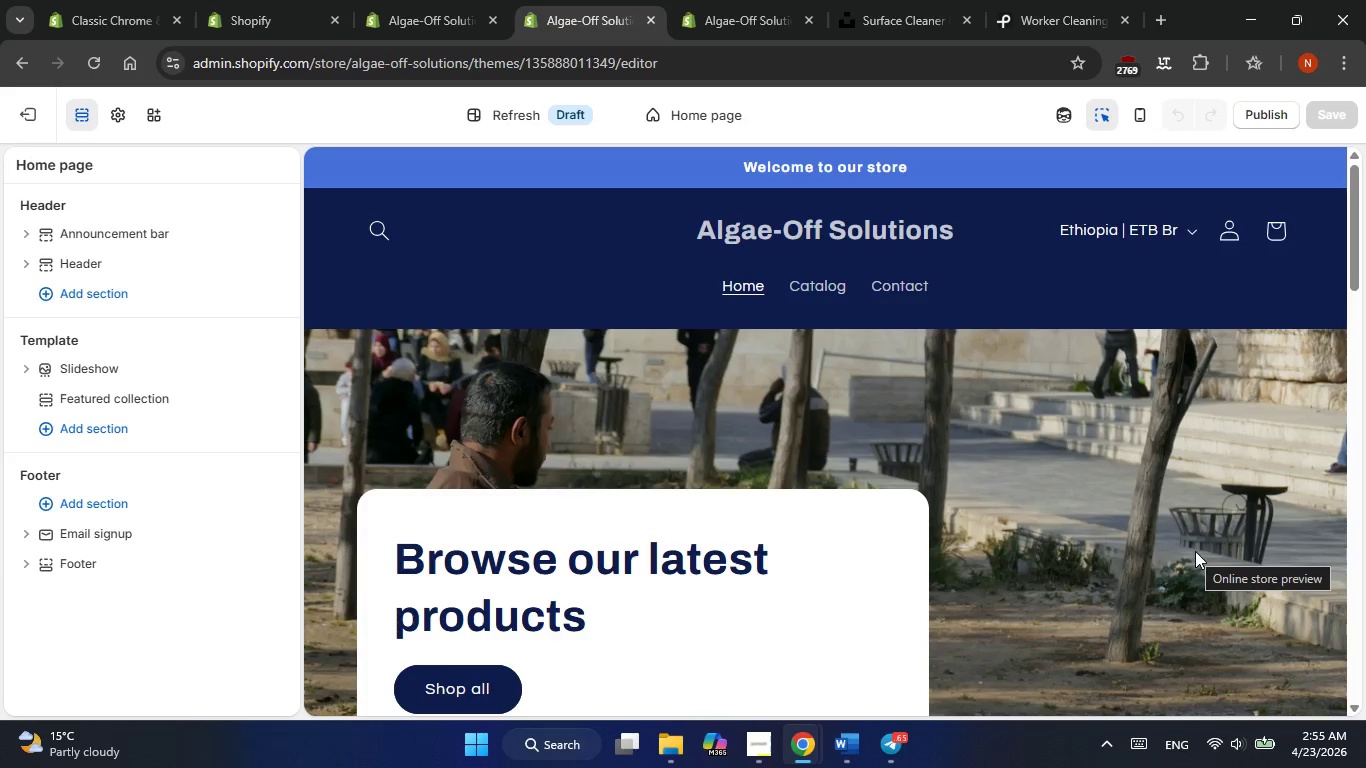 
wait(11.28)
 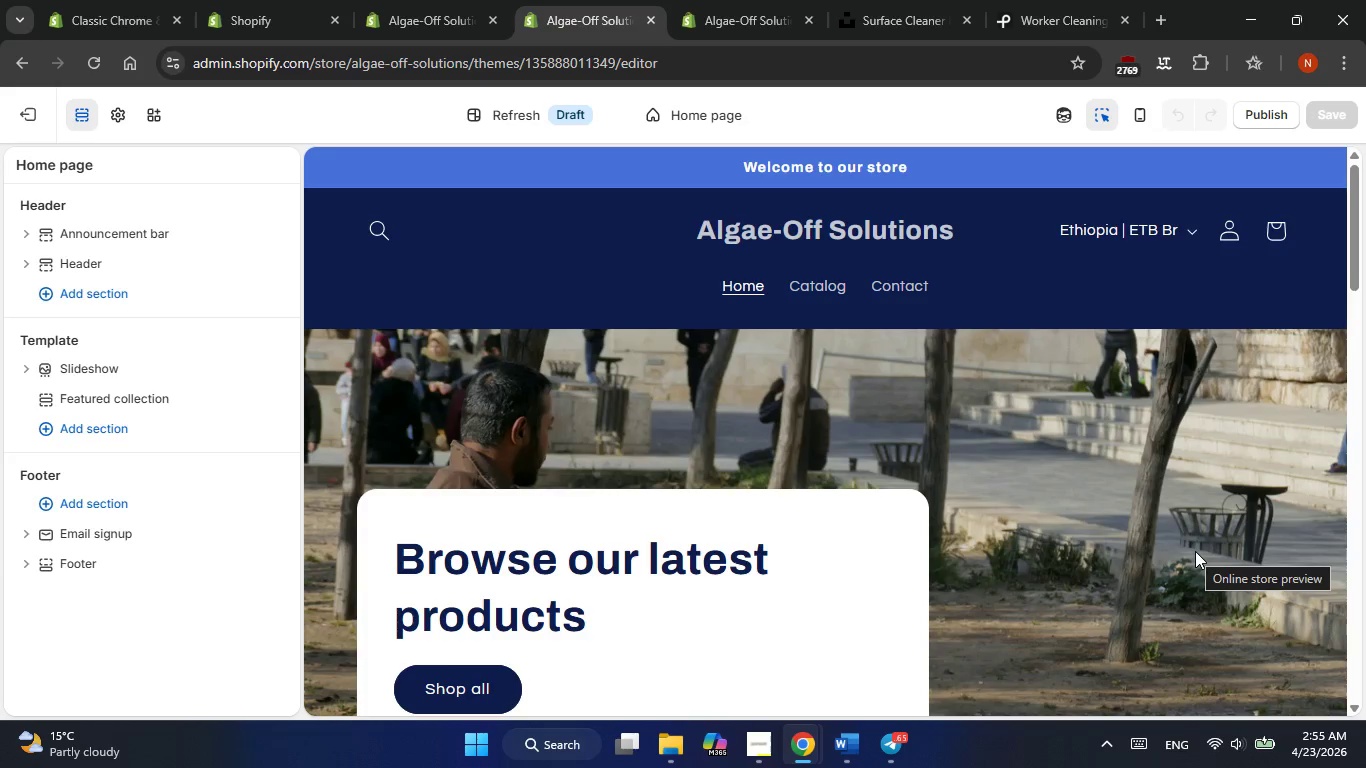 
scroll: coordinate [1182, 479], scroll_direction: down, amount: 3.0
 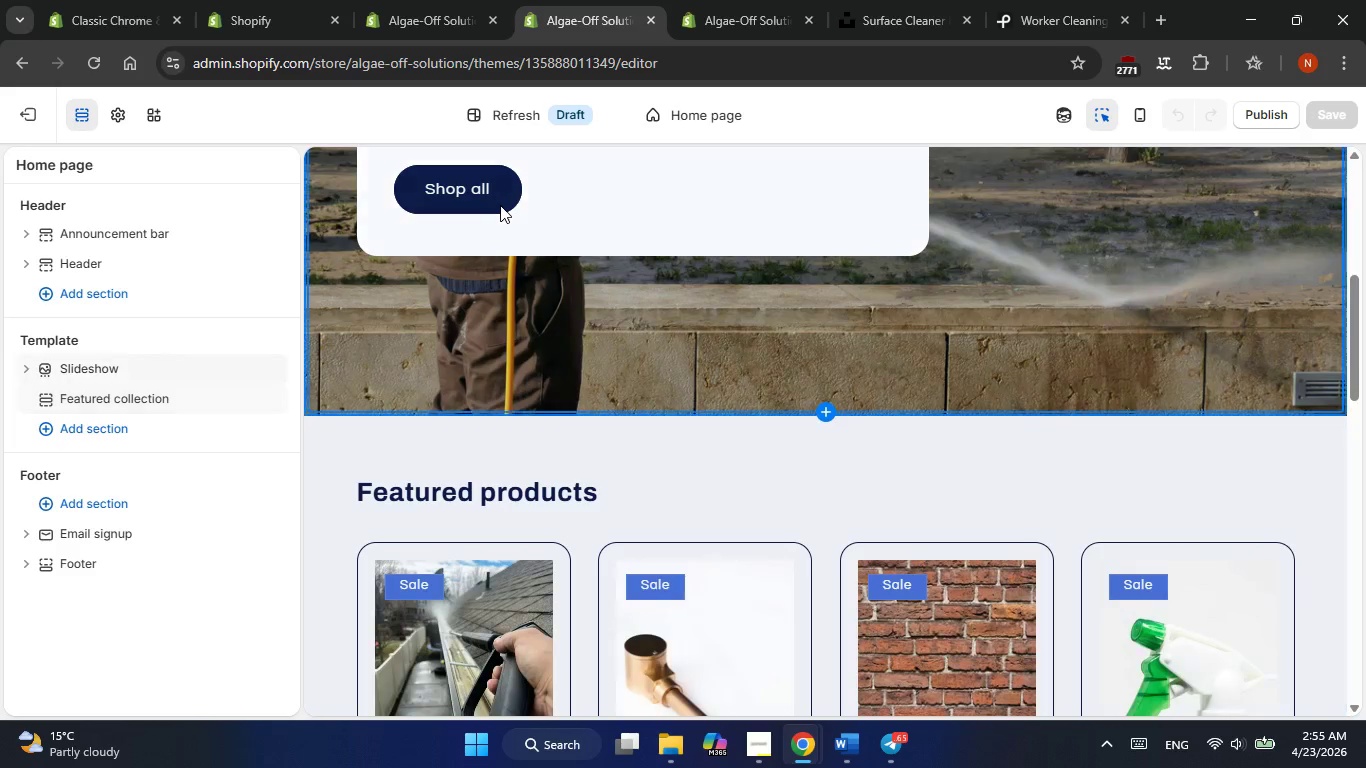 
left_click([509, 231])
 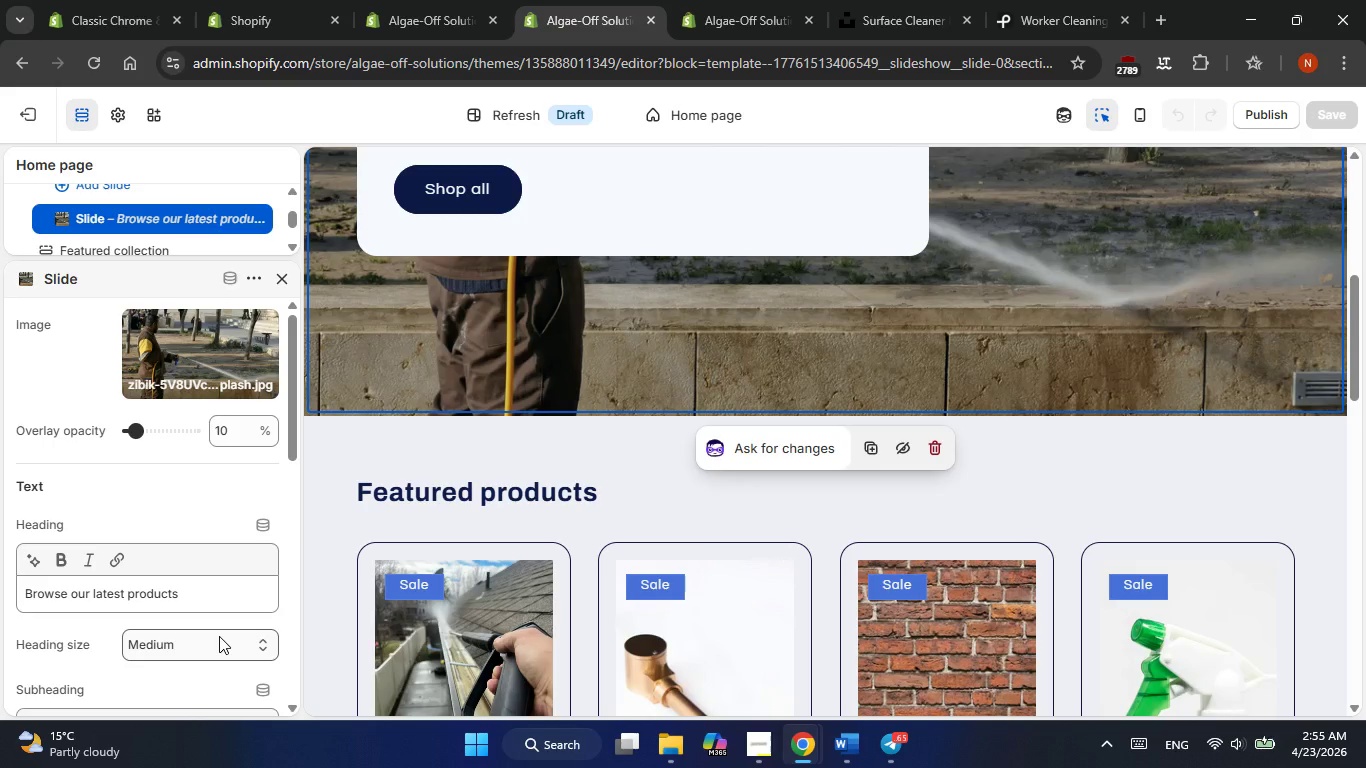 
left_click([222, 529])
 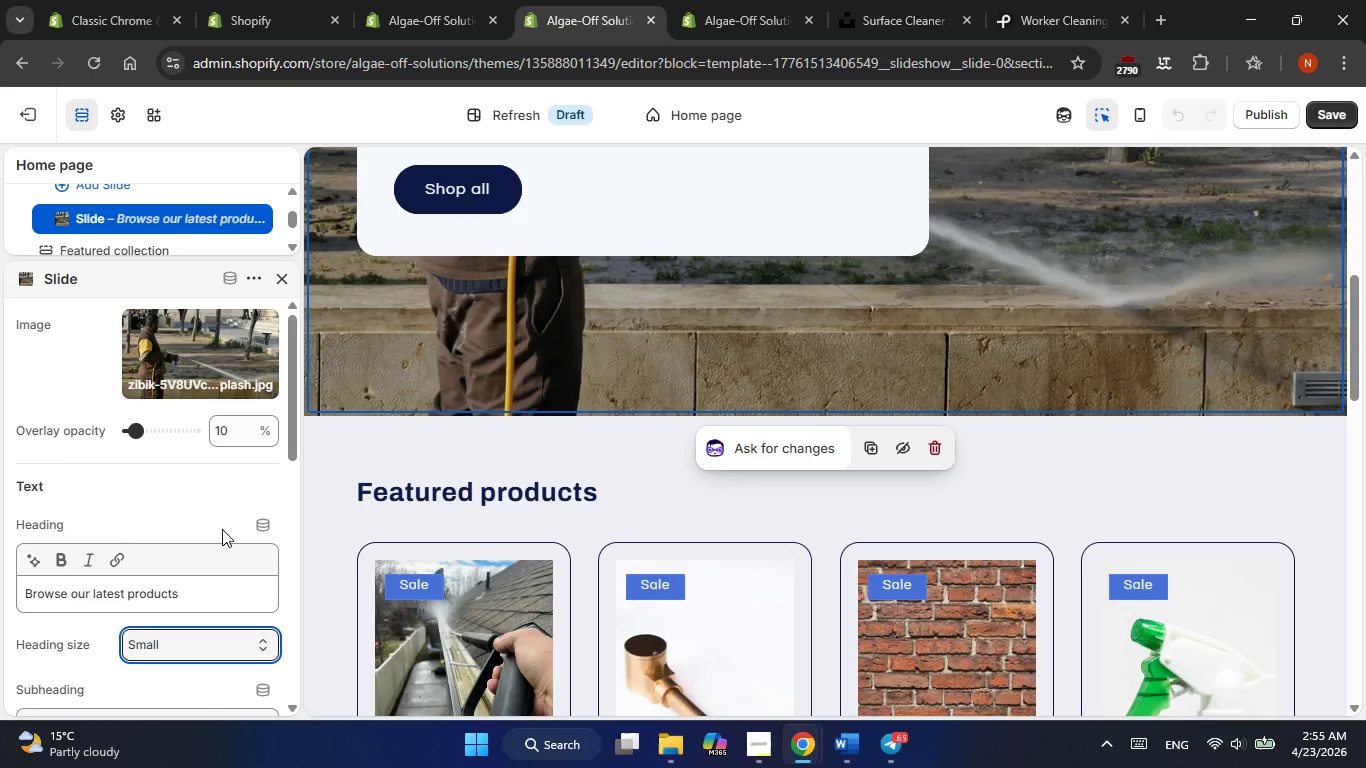 
scroll: coordinate [222, 529], scroll_direction: down, amount: 2.0
 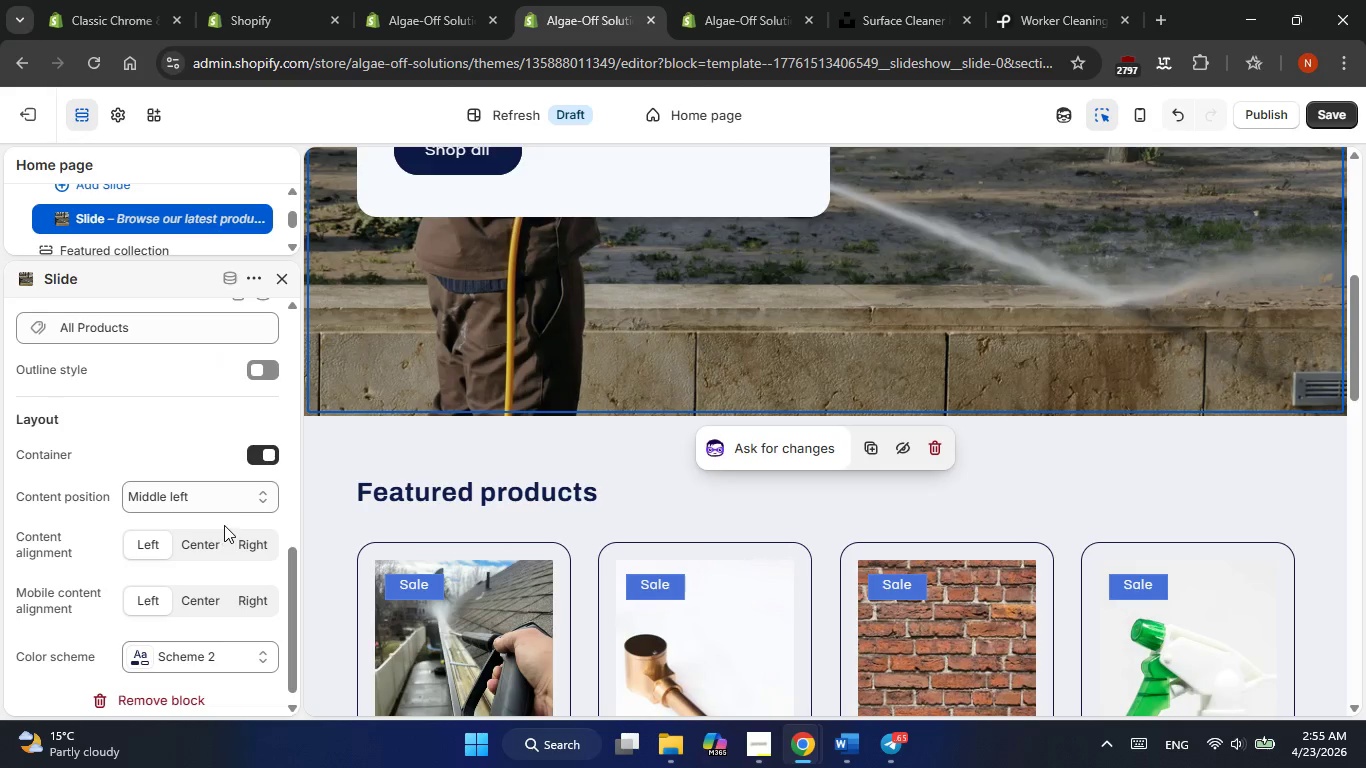 
left_click([232, 501])
 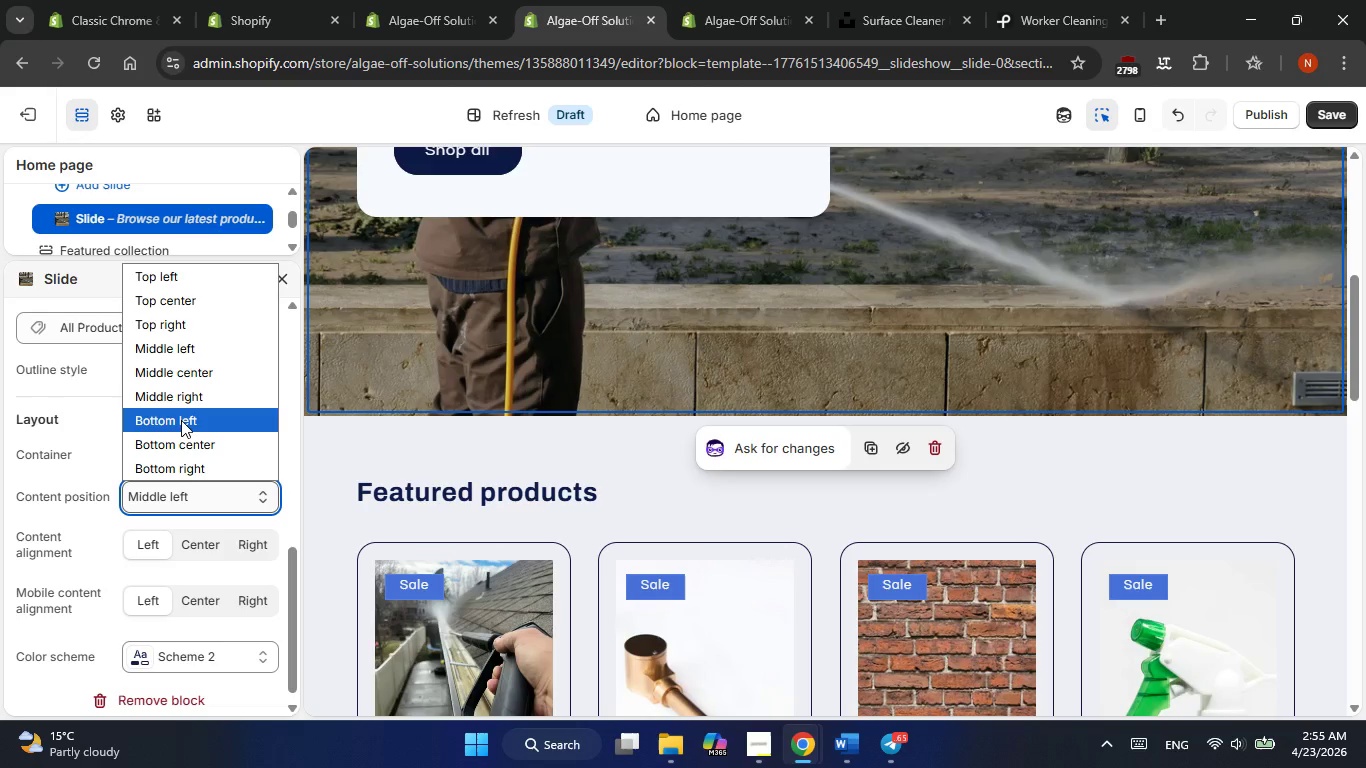 
left_click([181, 420])
 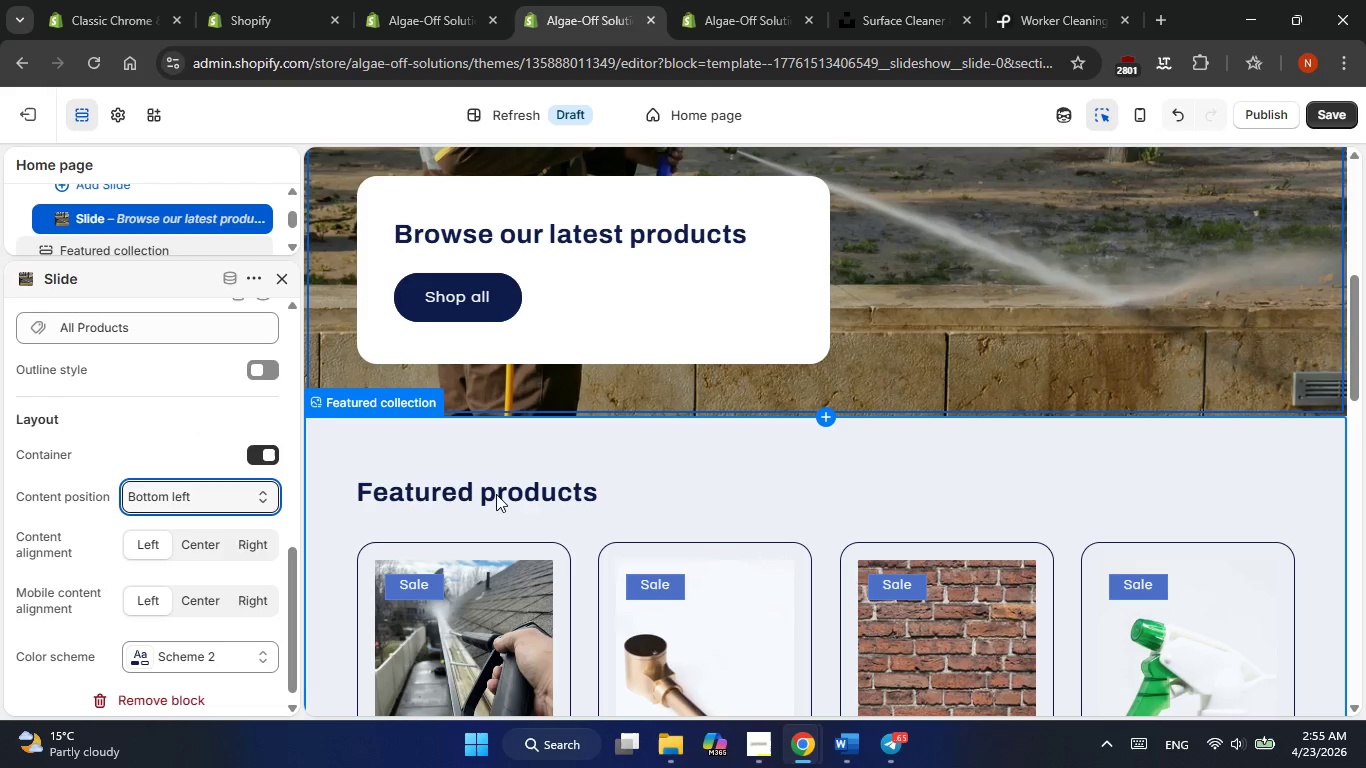 
scroll: coordinate [496, 494], scroll_direction: down, amount: 1.0
 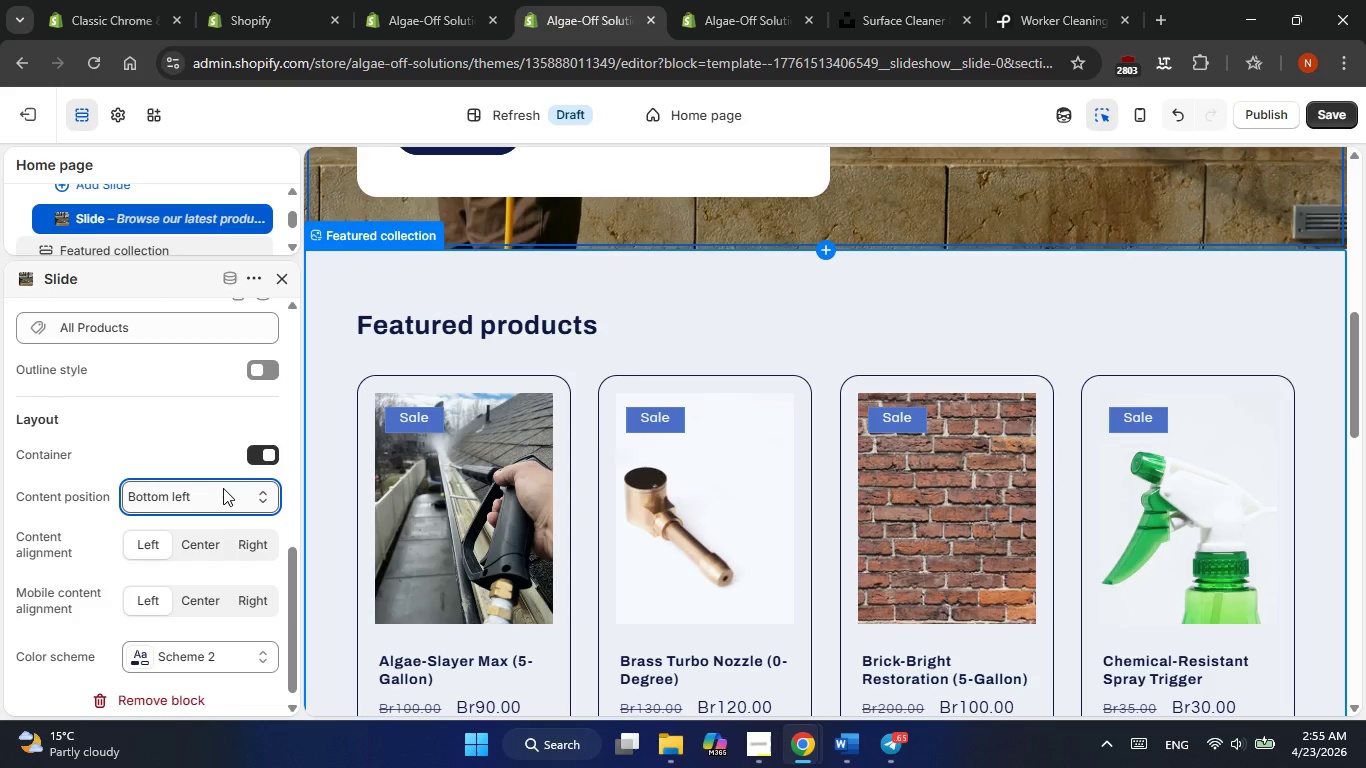 
left_click([220, 493])
 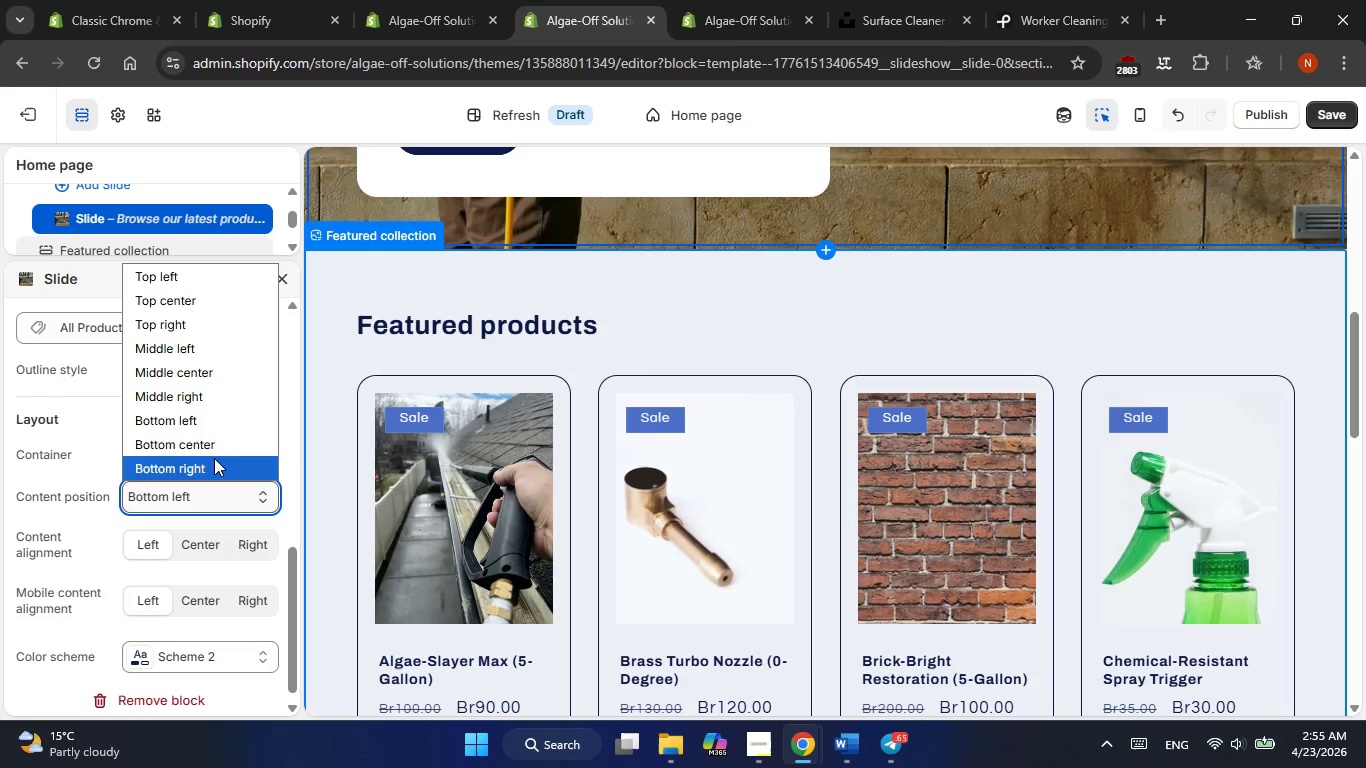 
left_click([214, 447])
 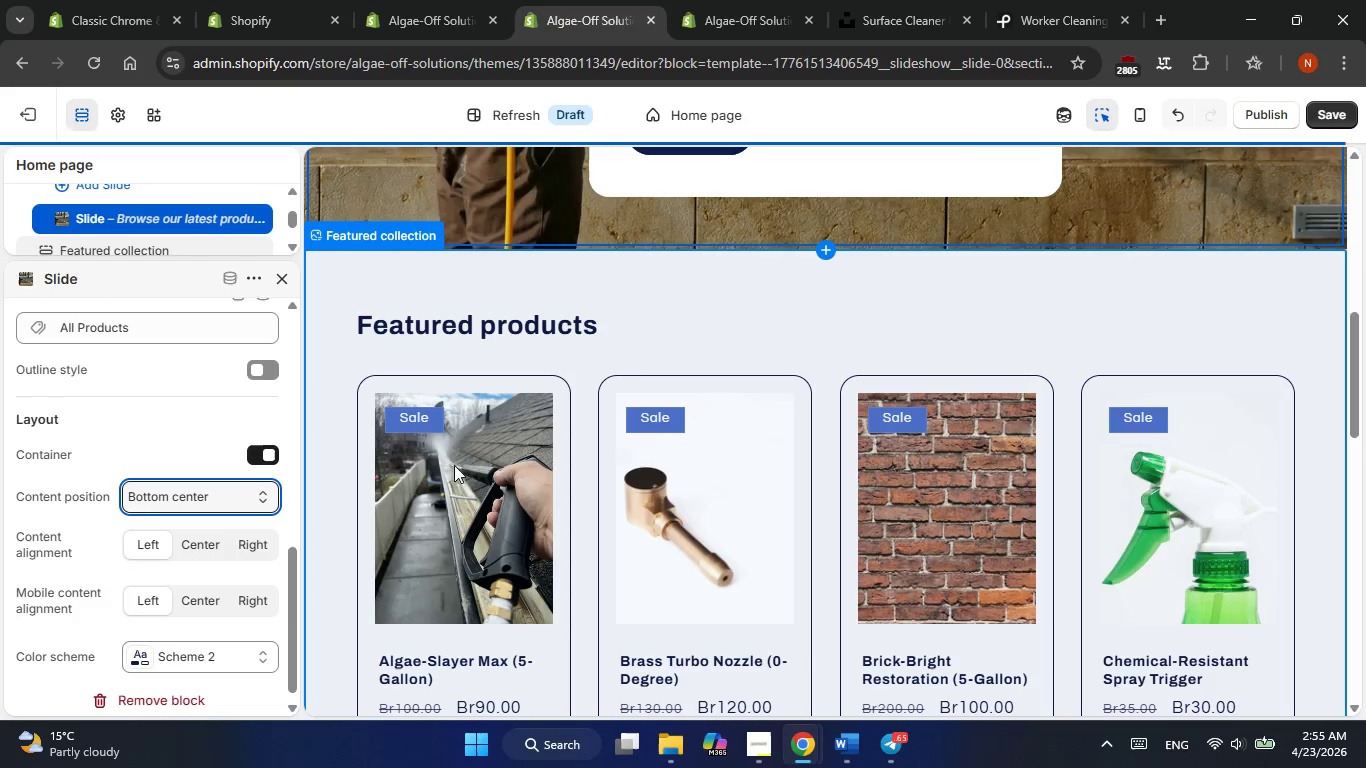 
scroll: coordinate [474, 465], scroll_direction: down, amount: 2.0
 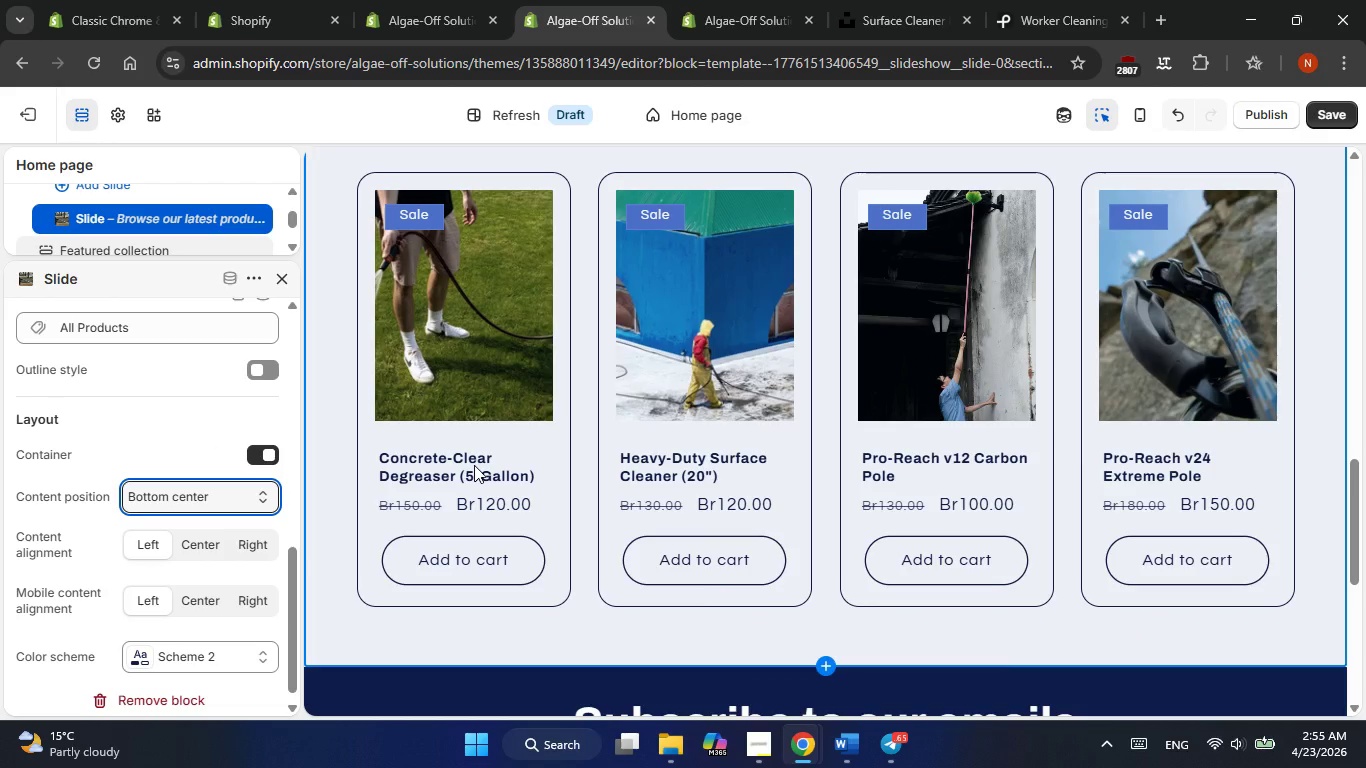 
scroll: coordinate [474, 465], scroll_direction: up, amount: 2.0
 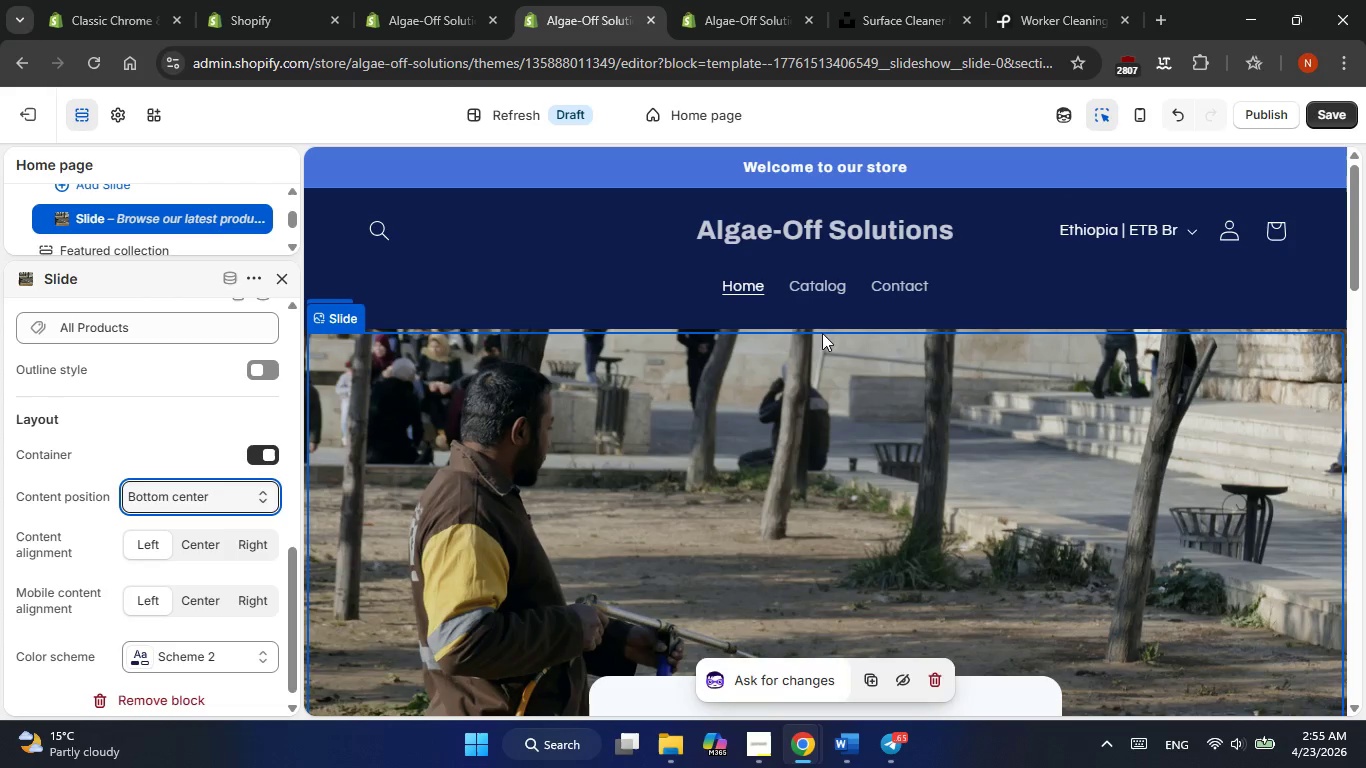 
double_click([816, 288])
 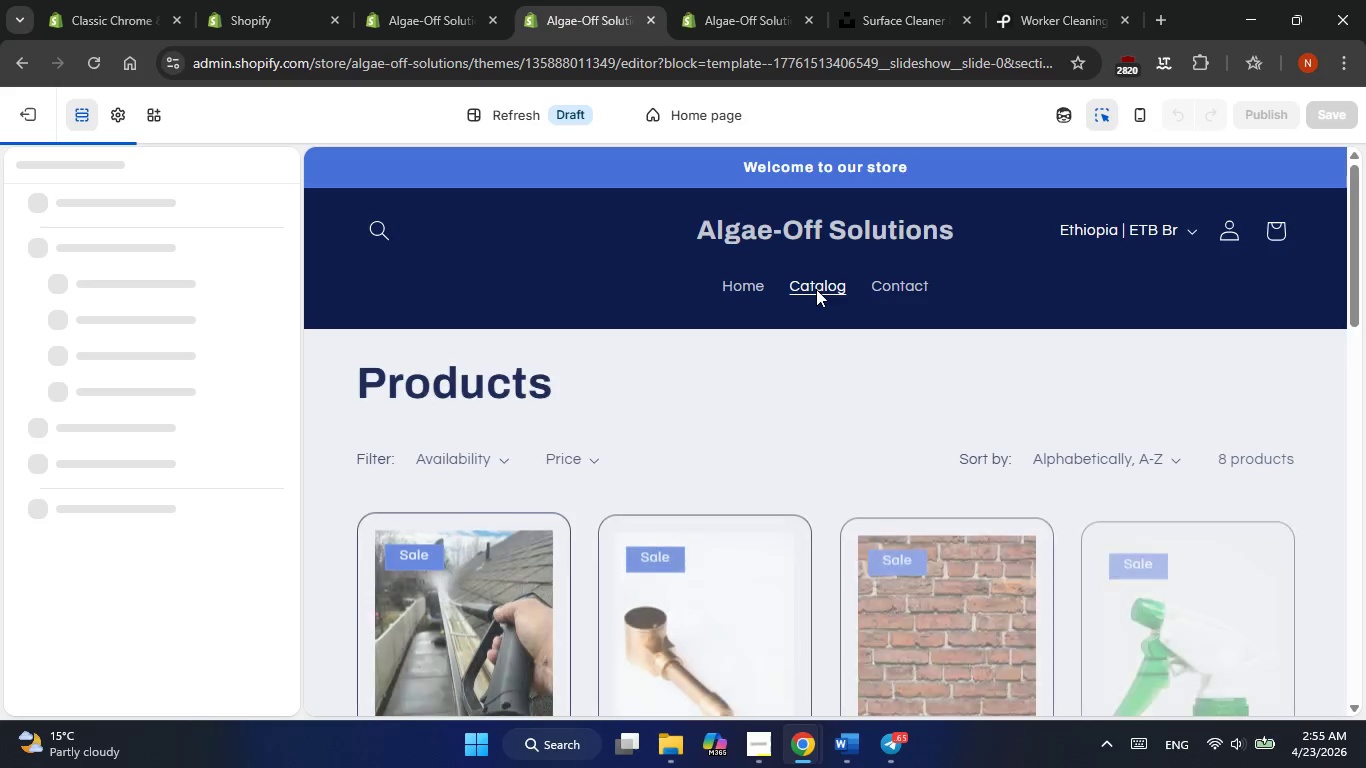 
scroll: coordinate [850, 501], scroll_direction: up, amount: 6.0
 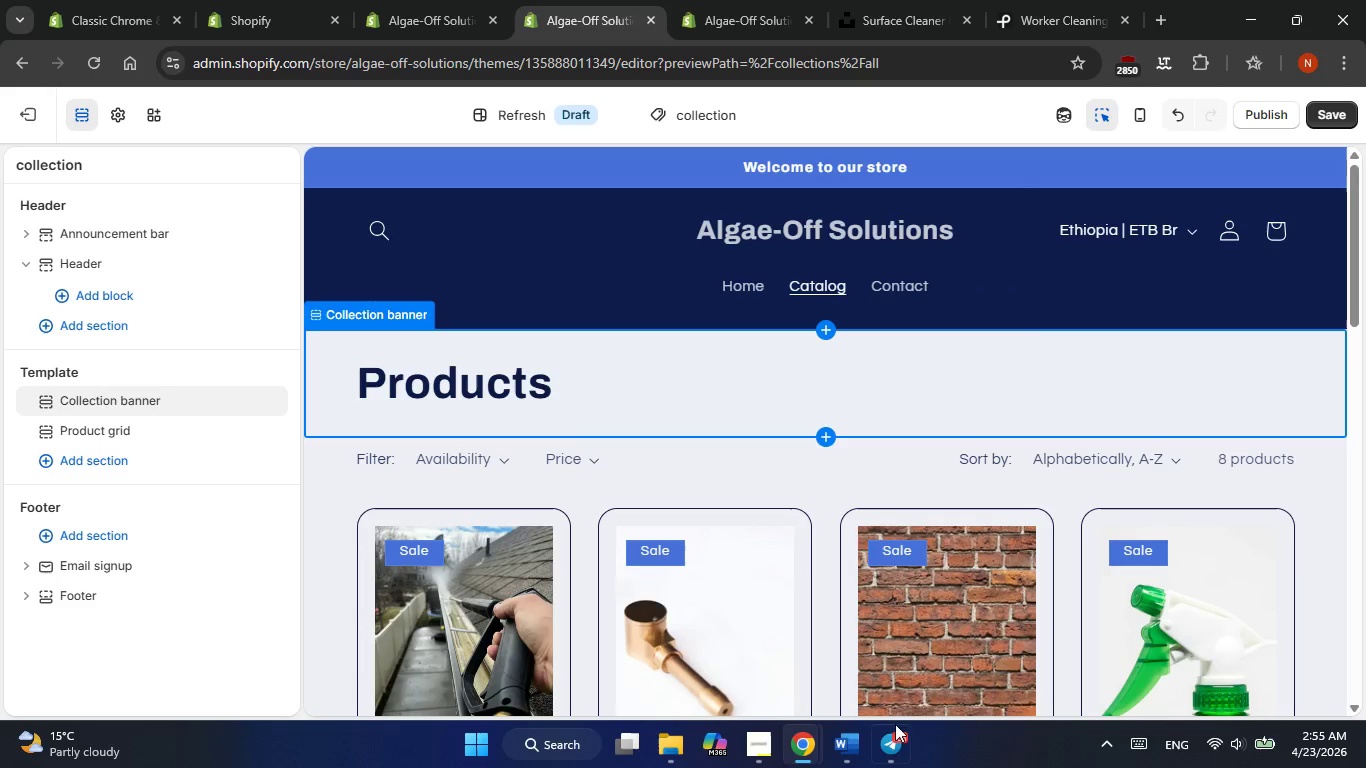 
wait(5.44)
 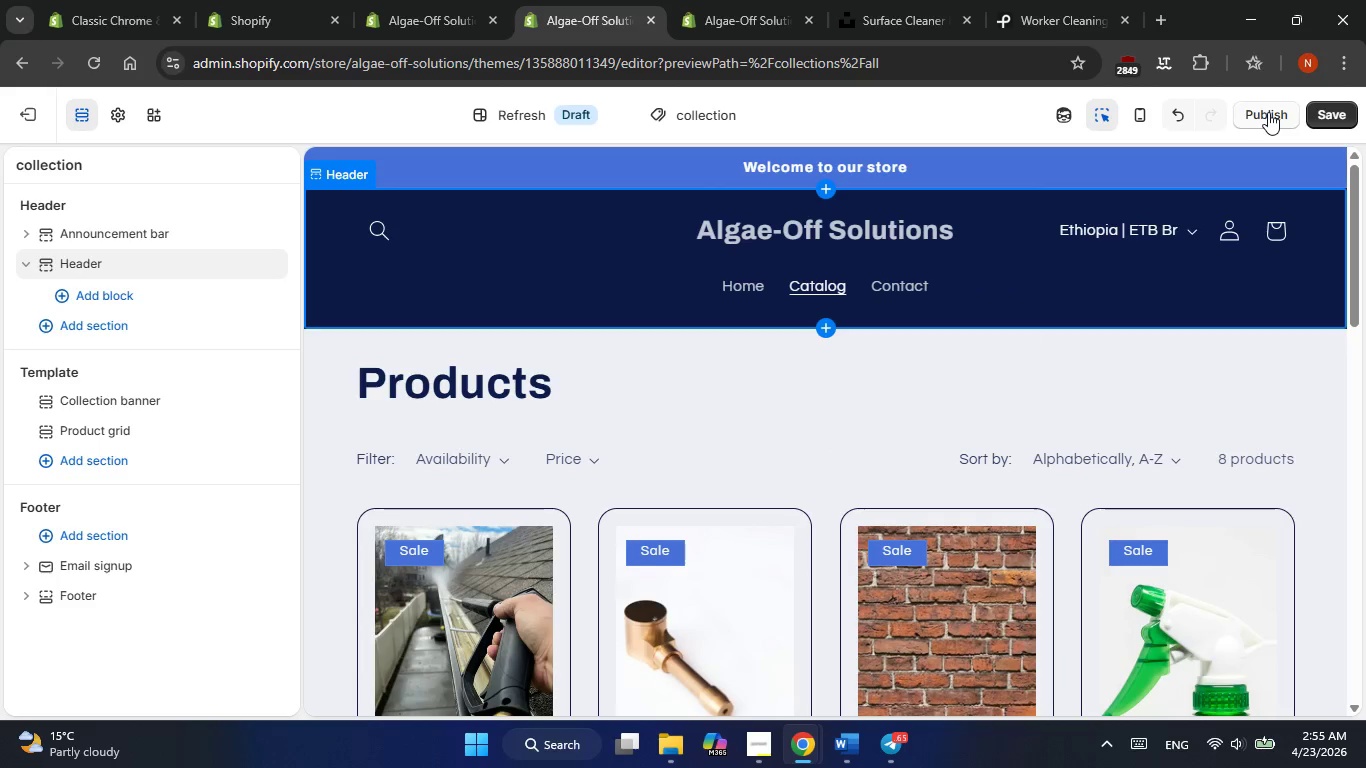 
left_click([783, 660])